 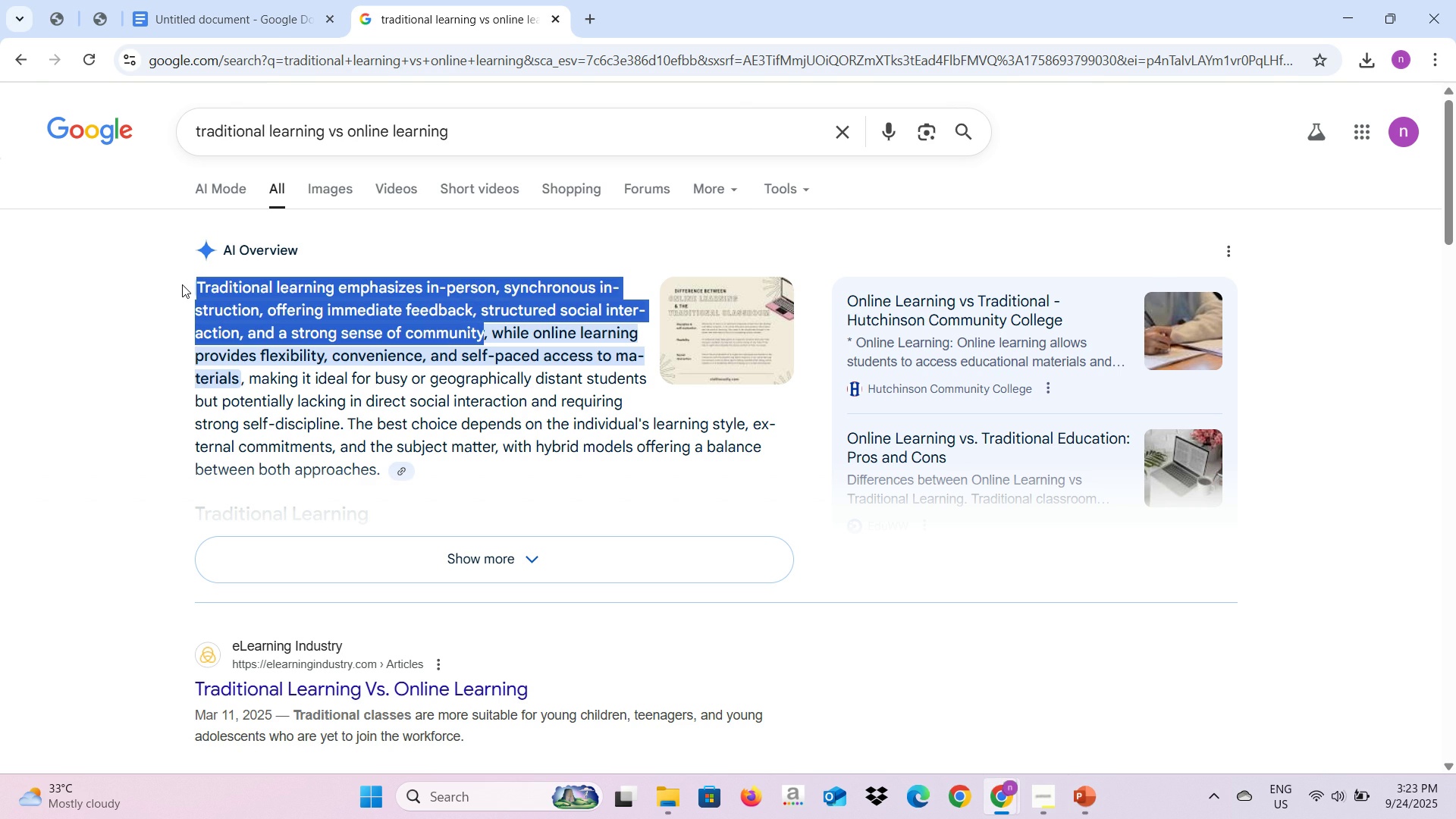 
key(Alt+AltLeft)
 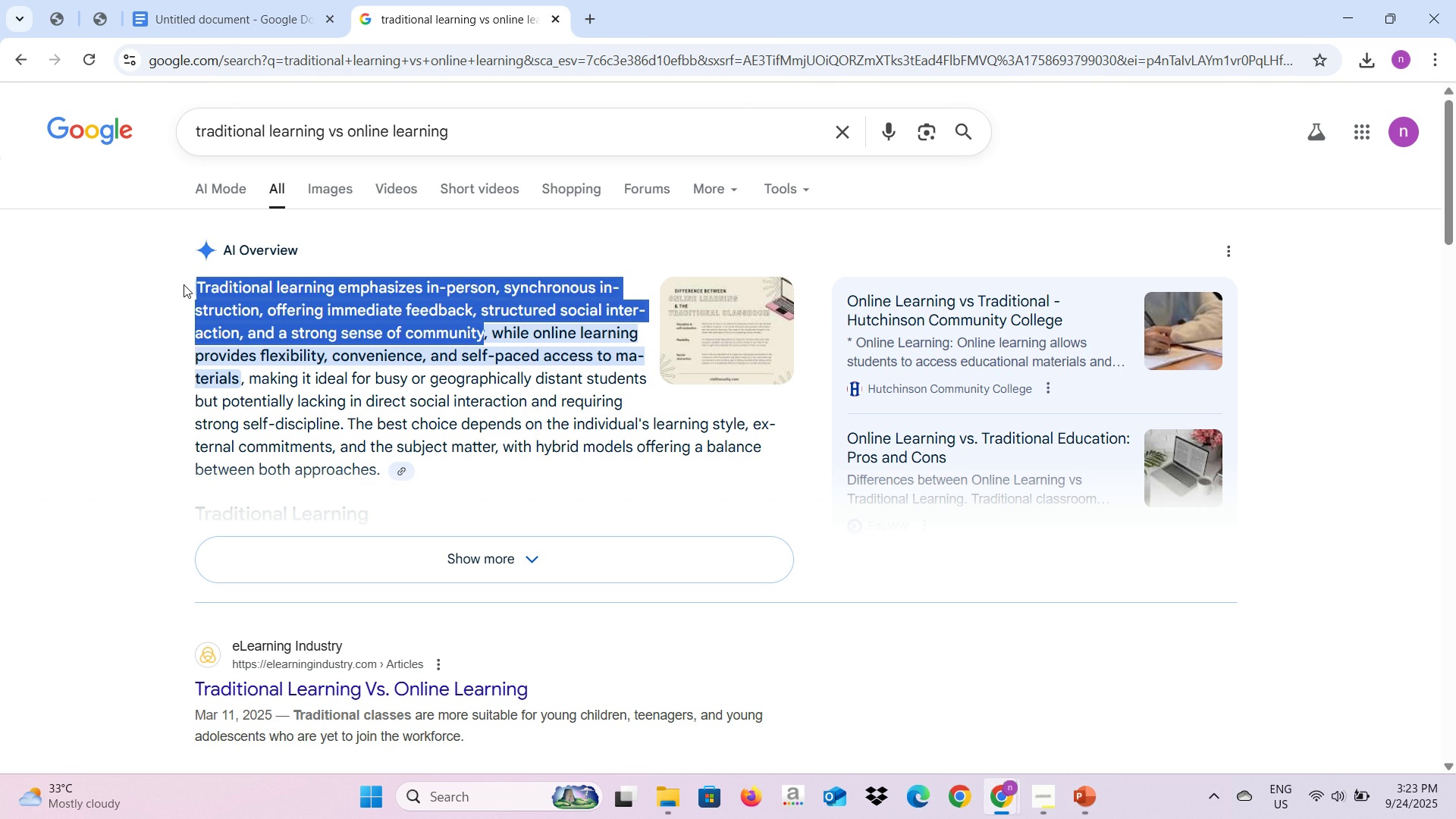 
key(Alt+Tab)
 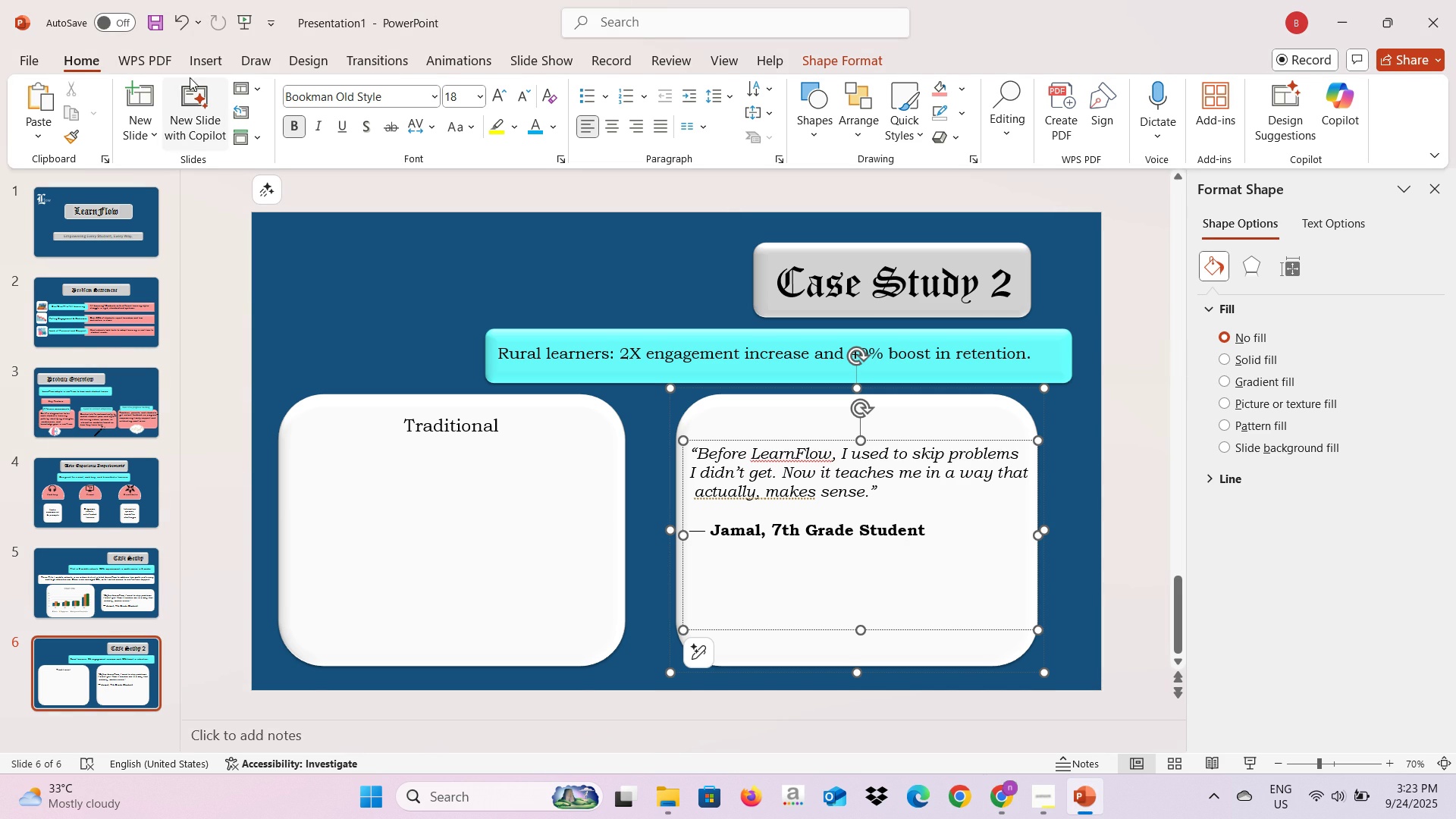 
left_click([193, 68])
 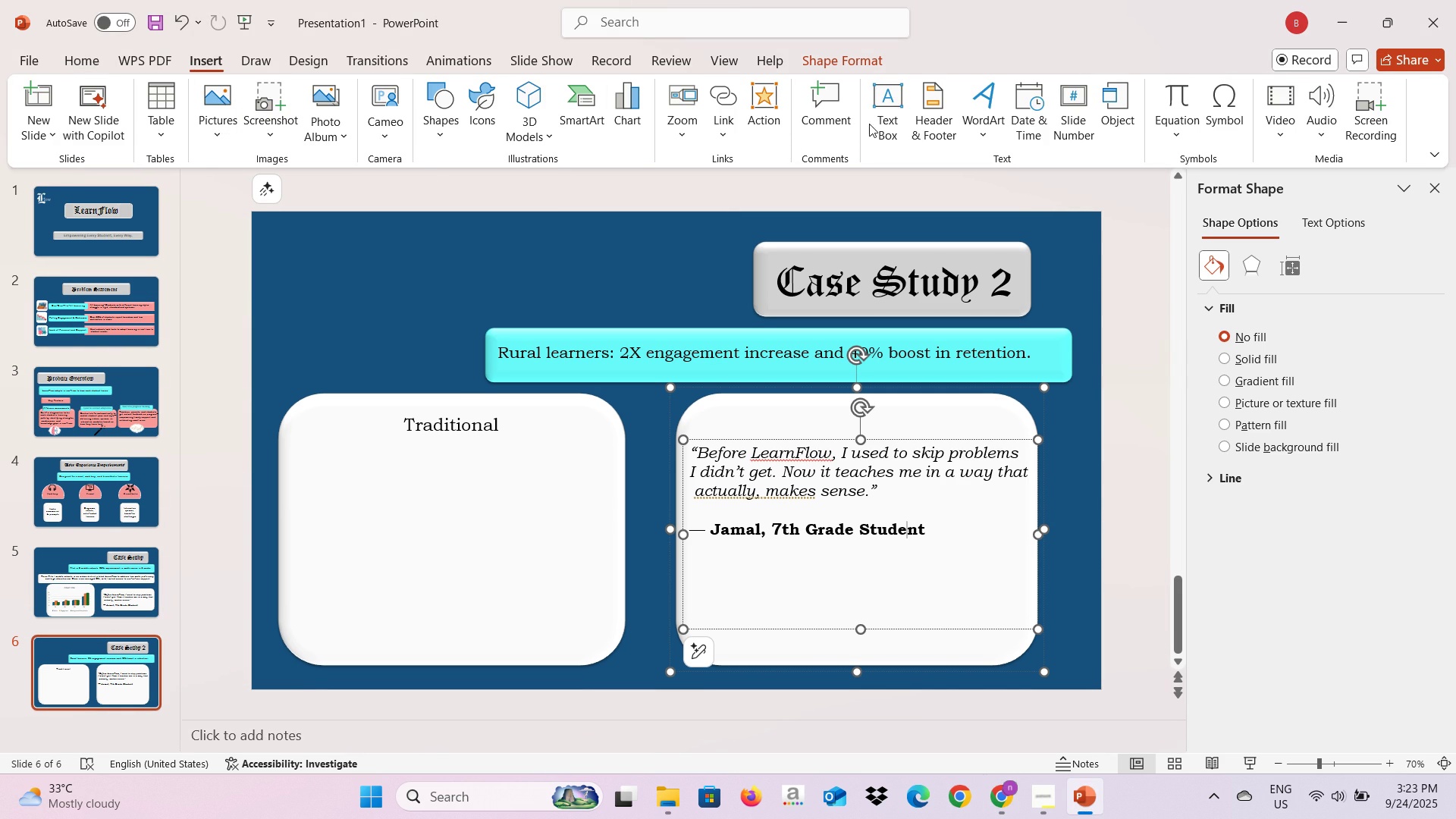 
left_click([350, 301])